 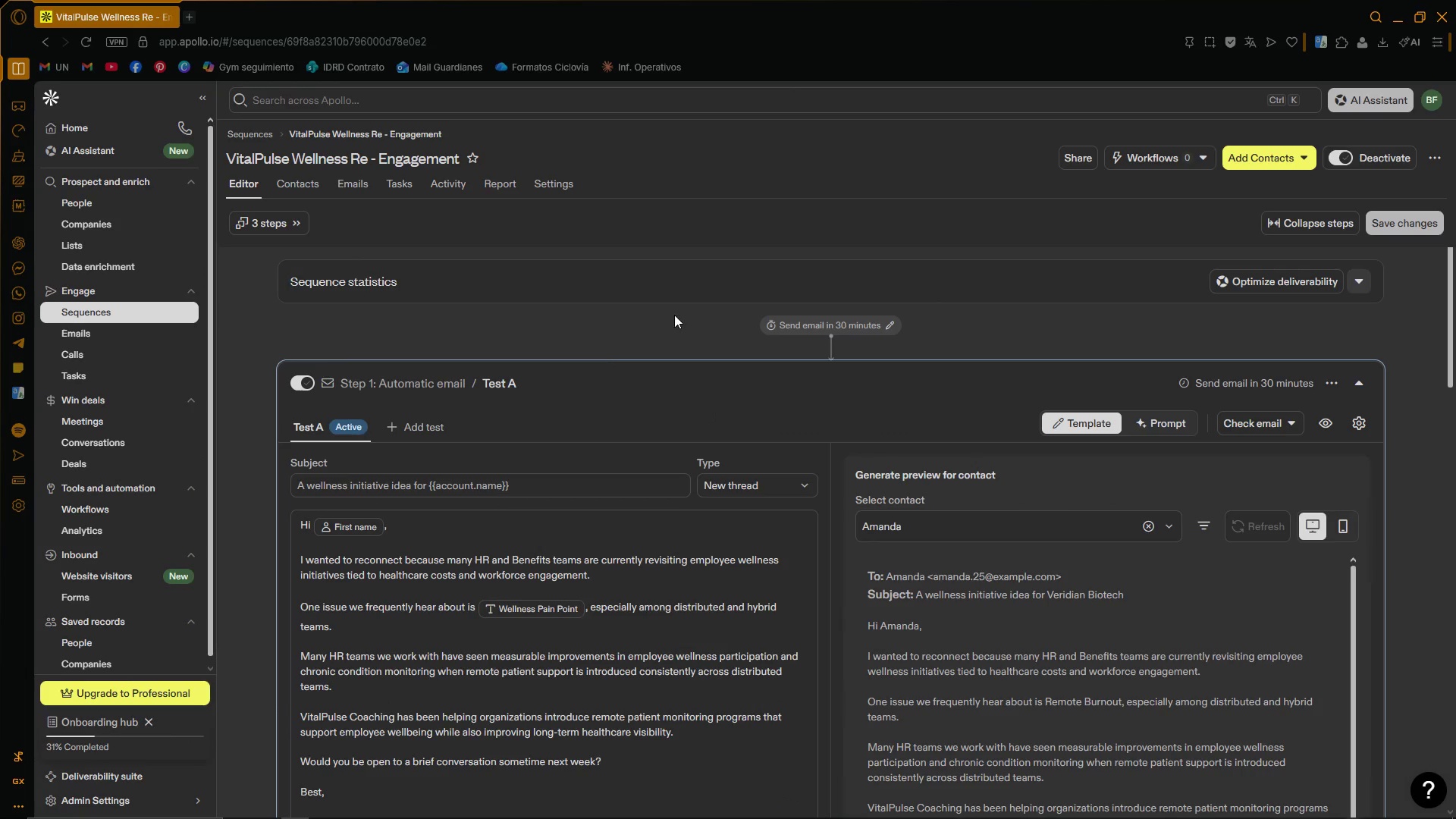 
left_click([622, 278])
 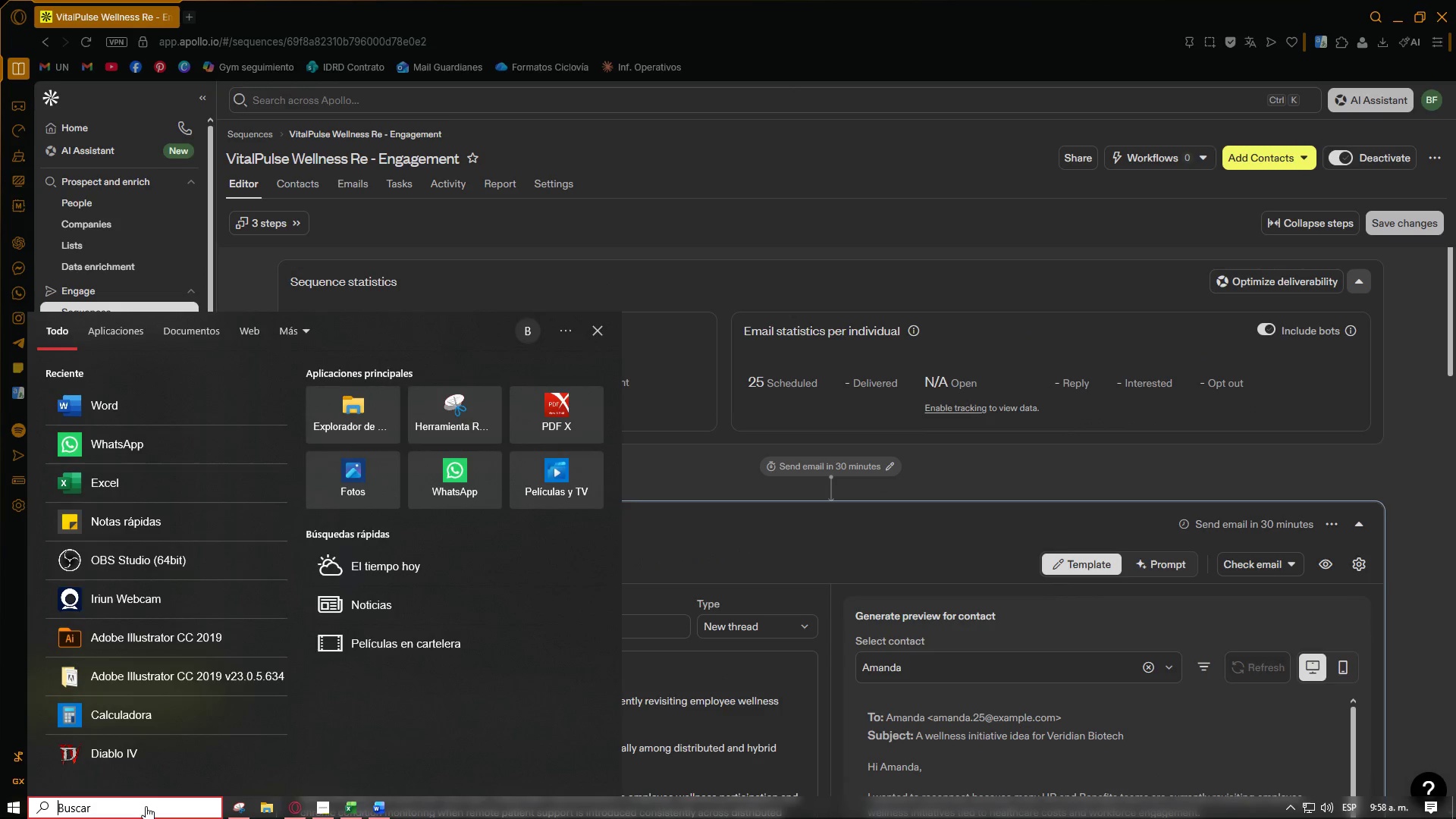 
left_click([189, 566])
 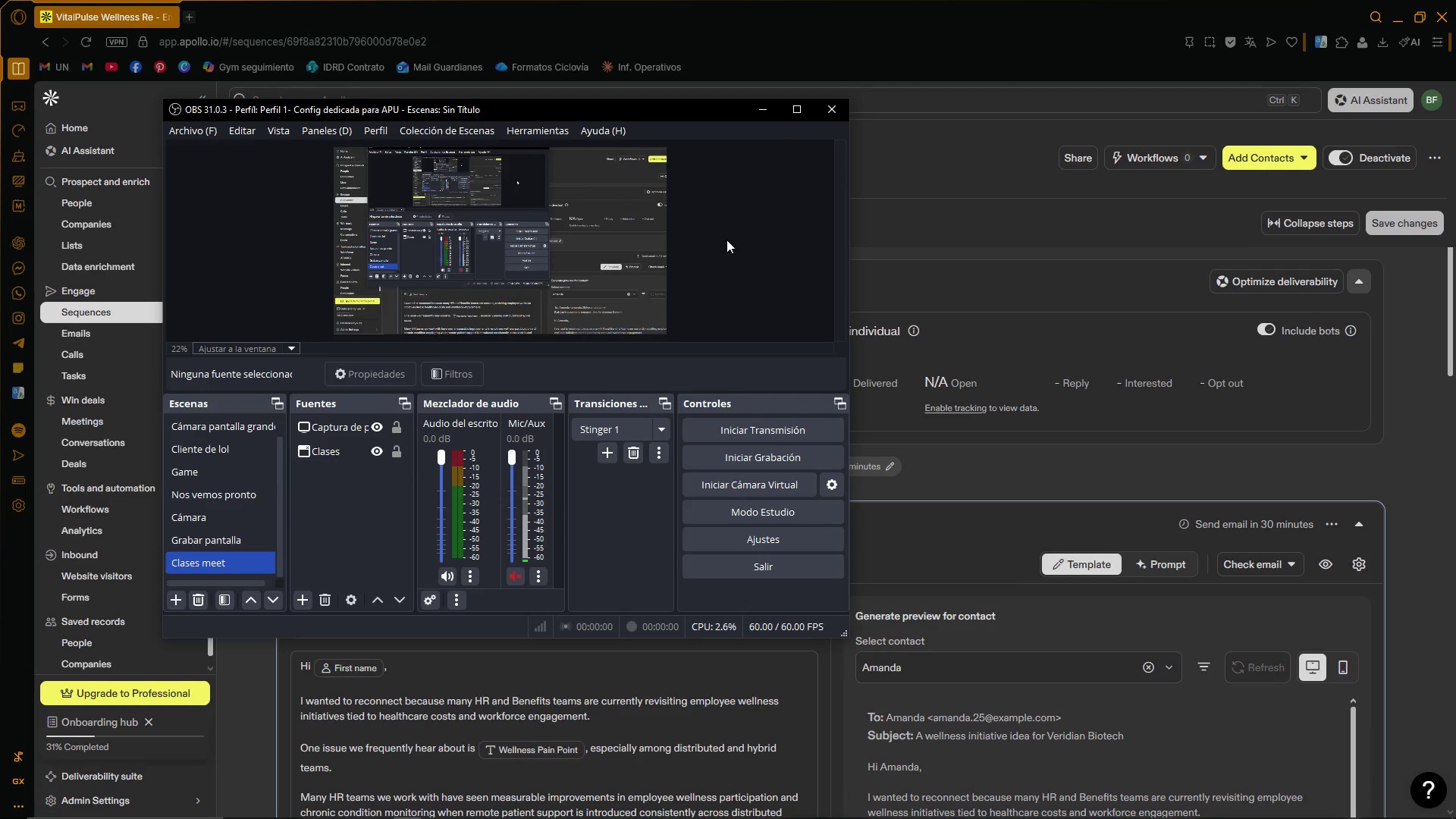 
wait(15.0)
 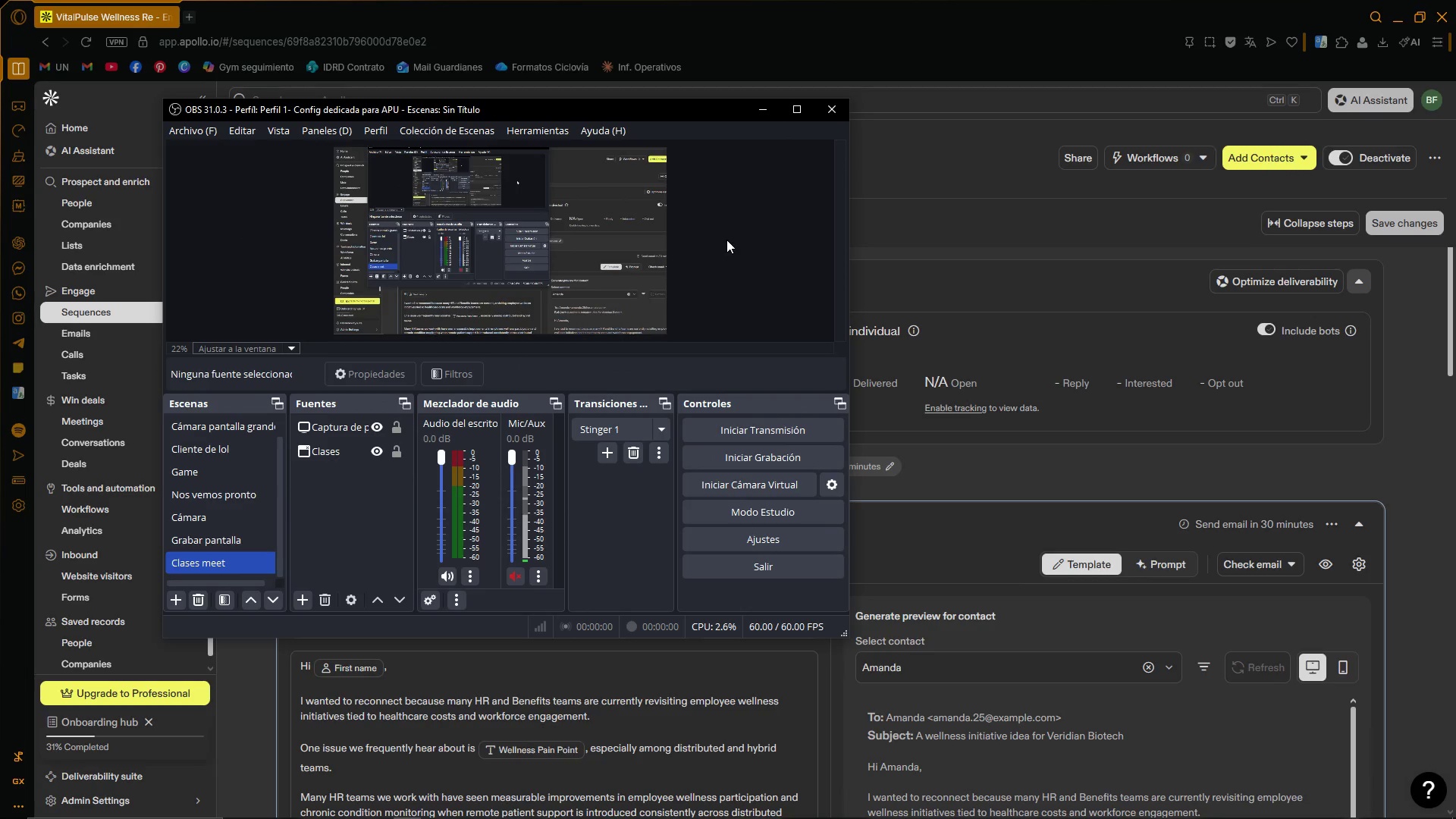 
left_click_drag(start_coordinate=[1451, 254], to_coordinate=[1455, 519])
 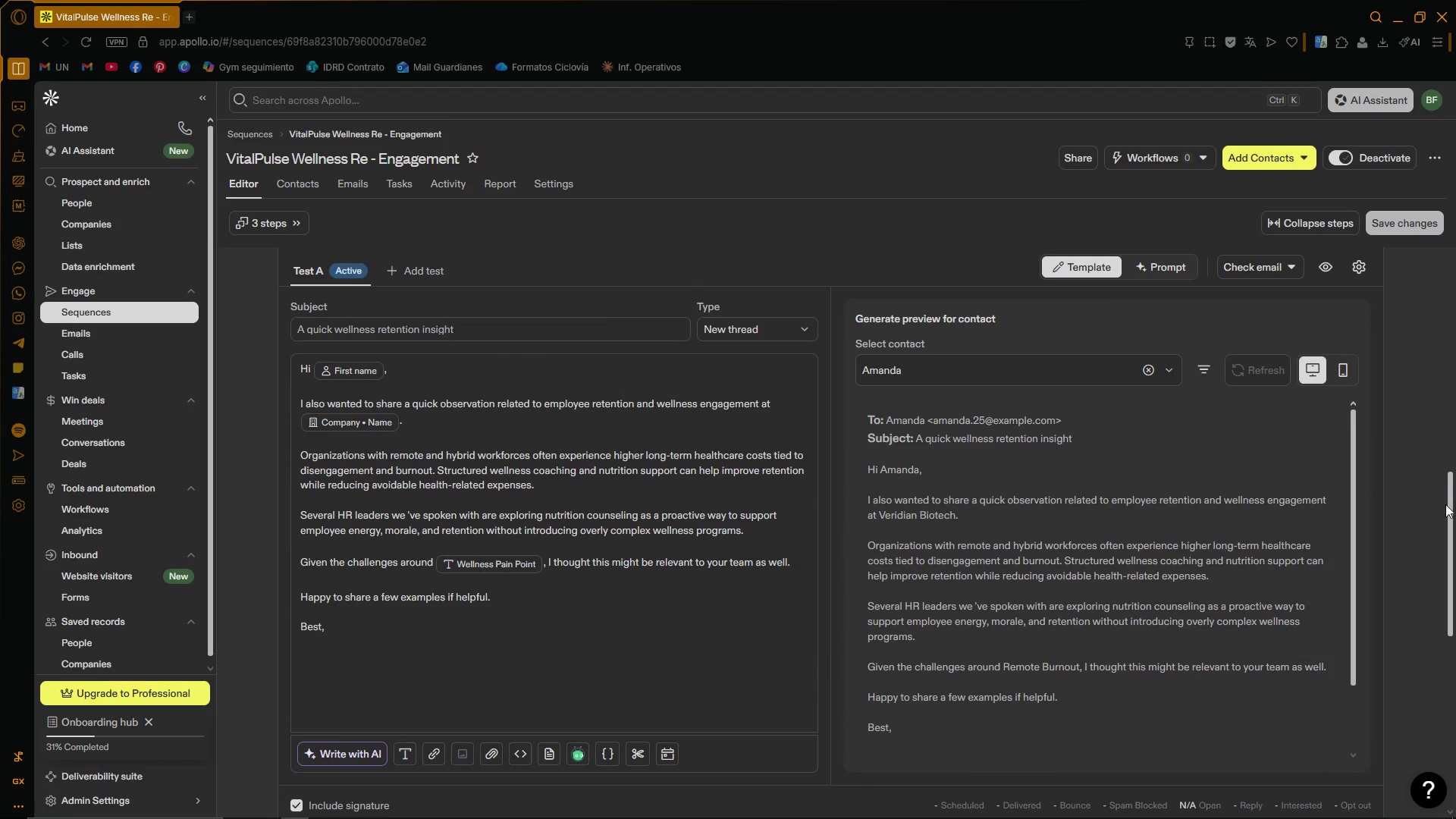 
left_click_drag(start_coordinate=[1451, 502], to_coordinate=[1455, 202])
 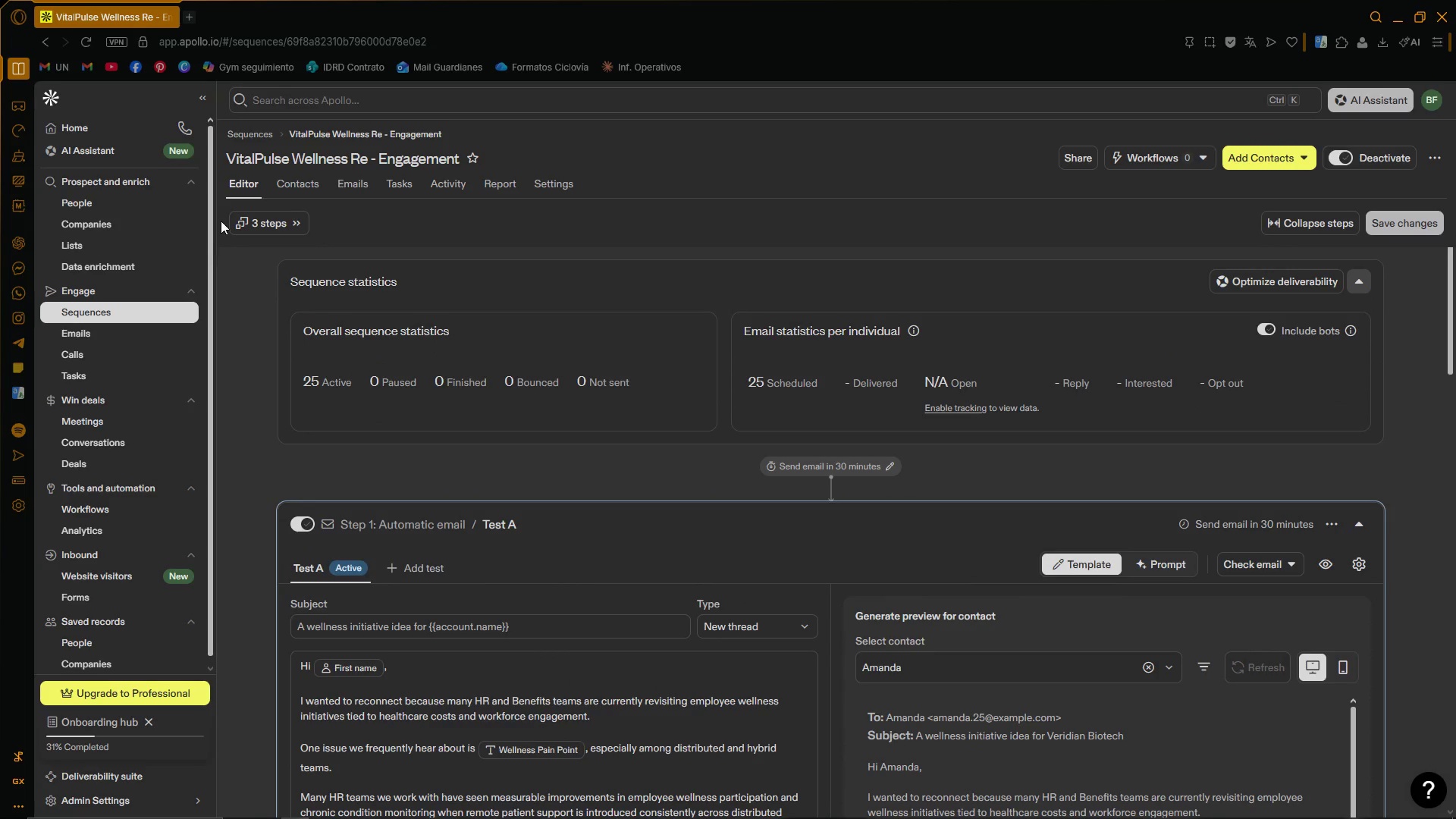 
left_click([300, 187])
 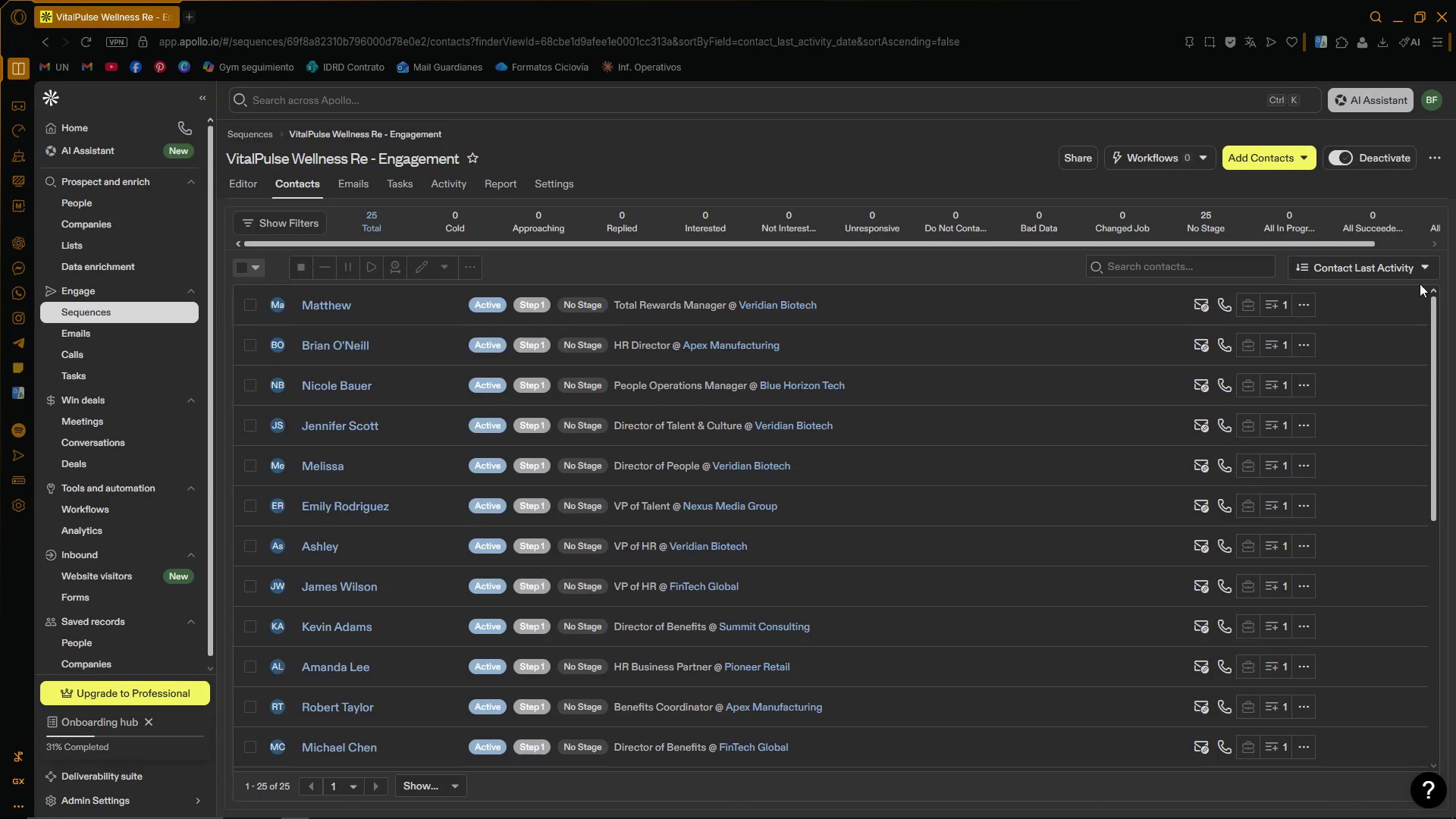 
left_click_drag(start_coordinate=[1434, 304], to_coordinate=[1455, 567])
 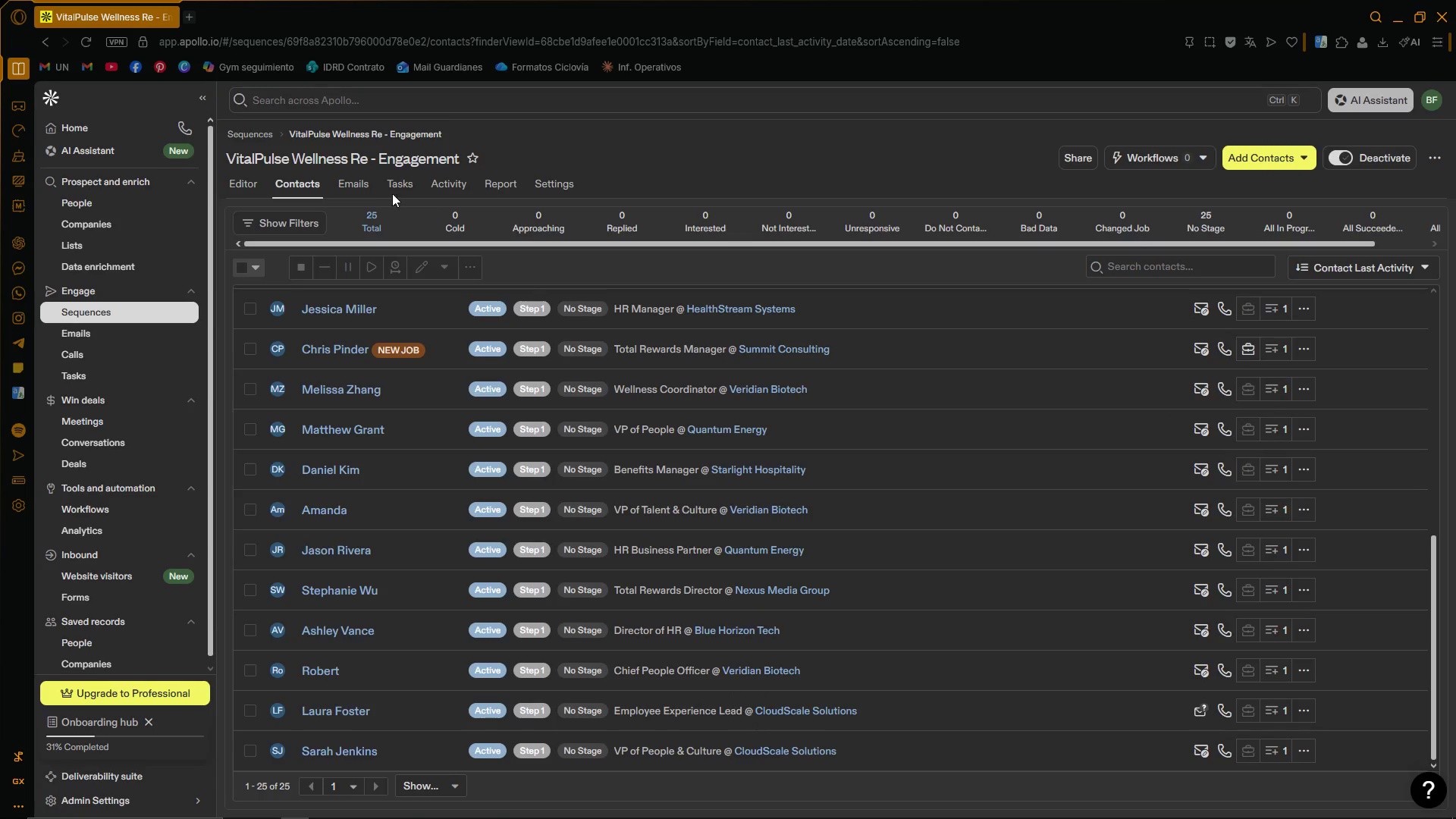 
left_click([362, 187])
 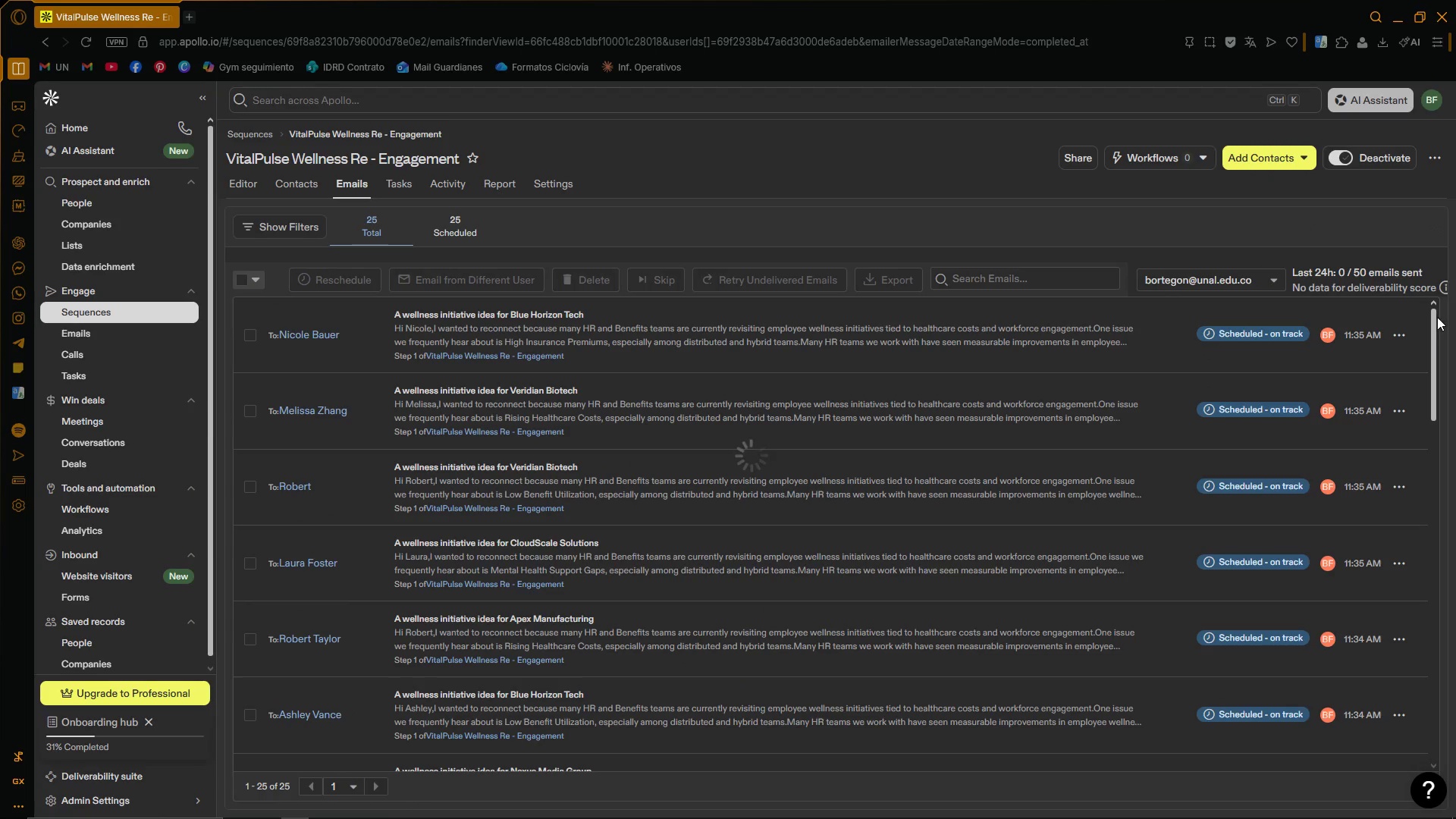 
left_click_drag(start_coordinate=[1436, 316], to_coordinate=[1431, 679])
 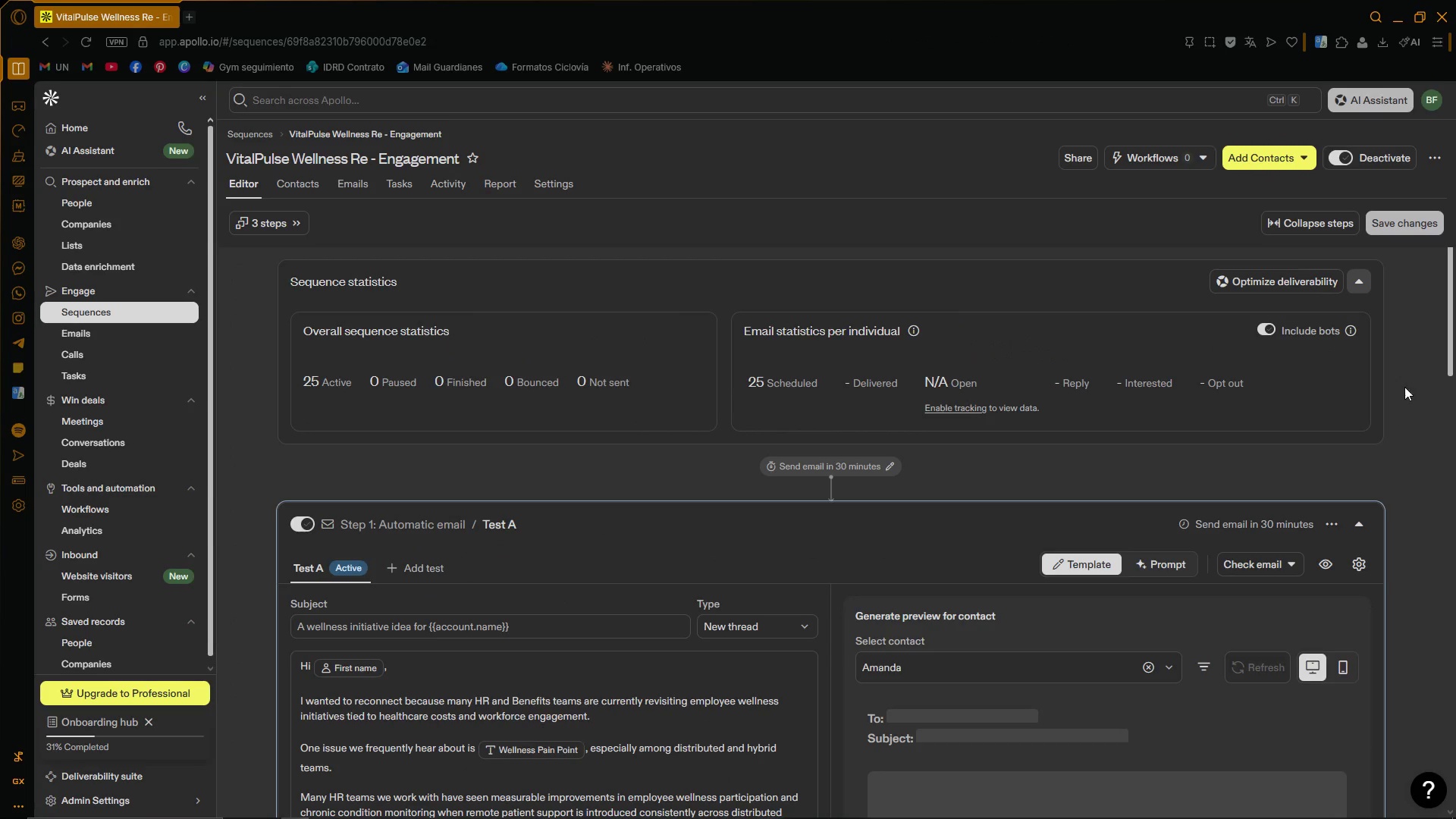 
left_click_drag(start_coordinate=[1449, 337], to_coordinate=[1455, 456])
 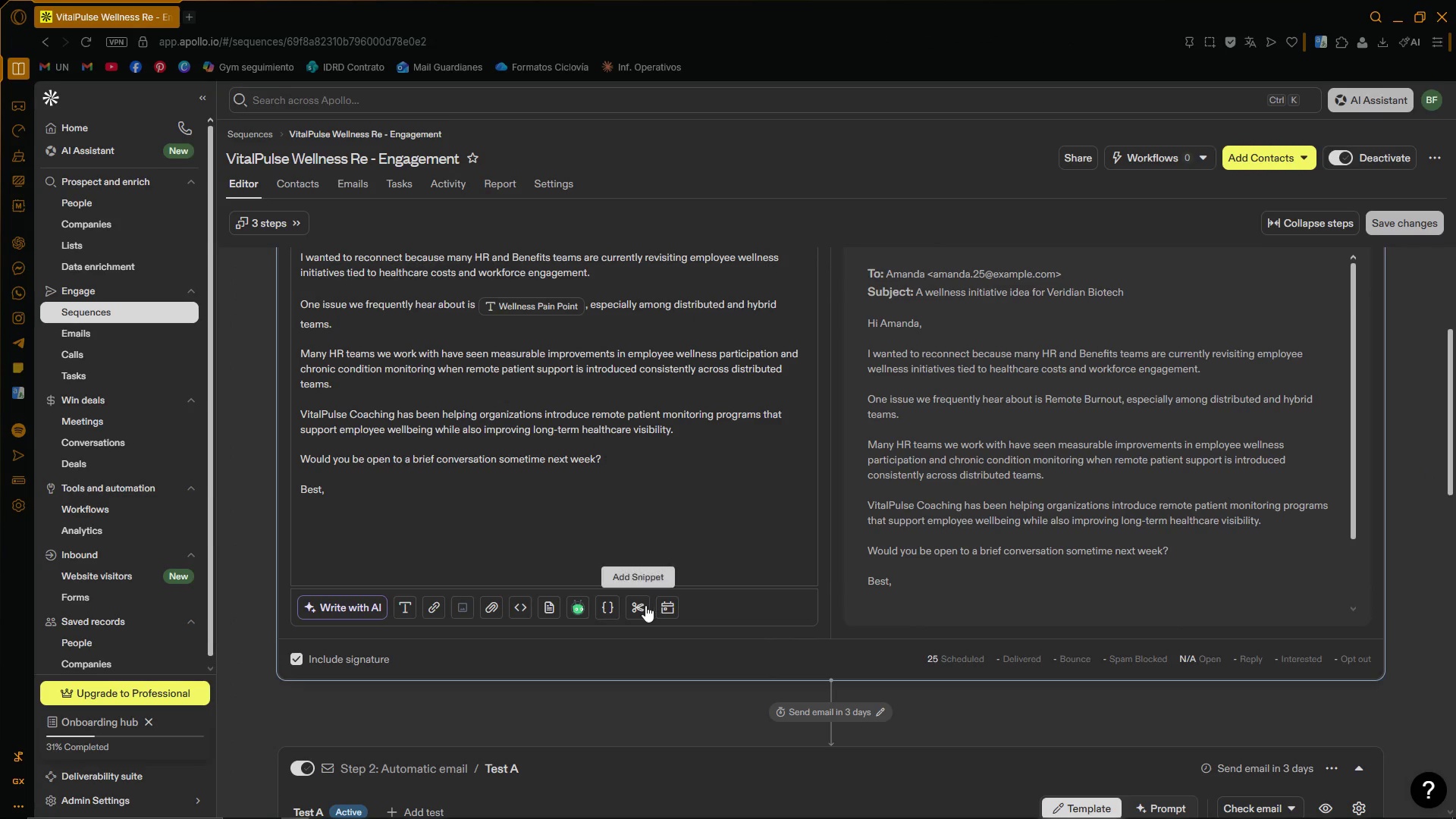 
left_click([645, 605])
 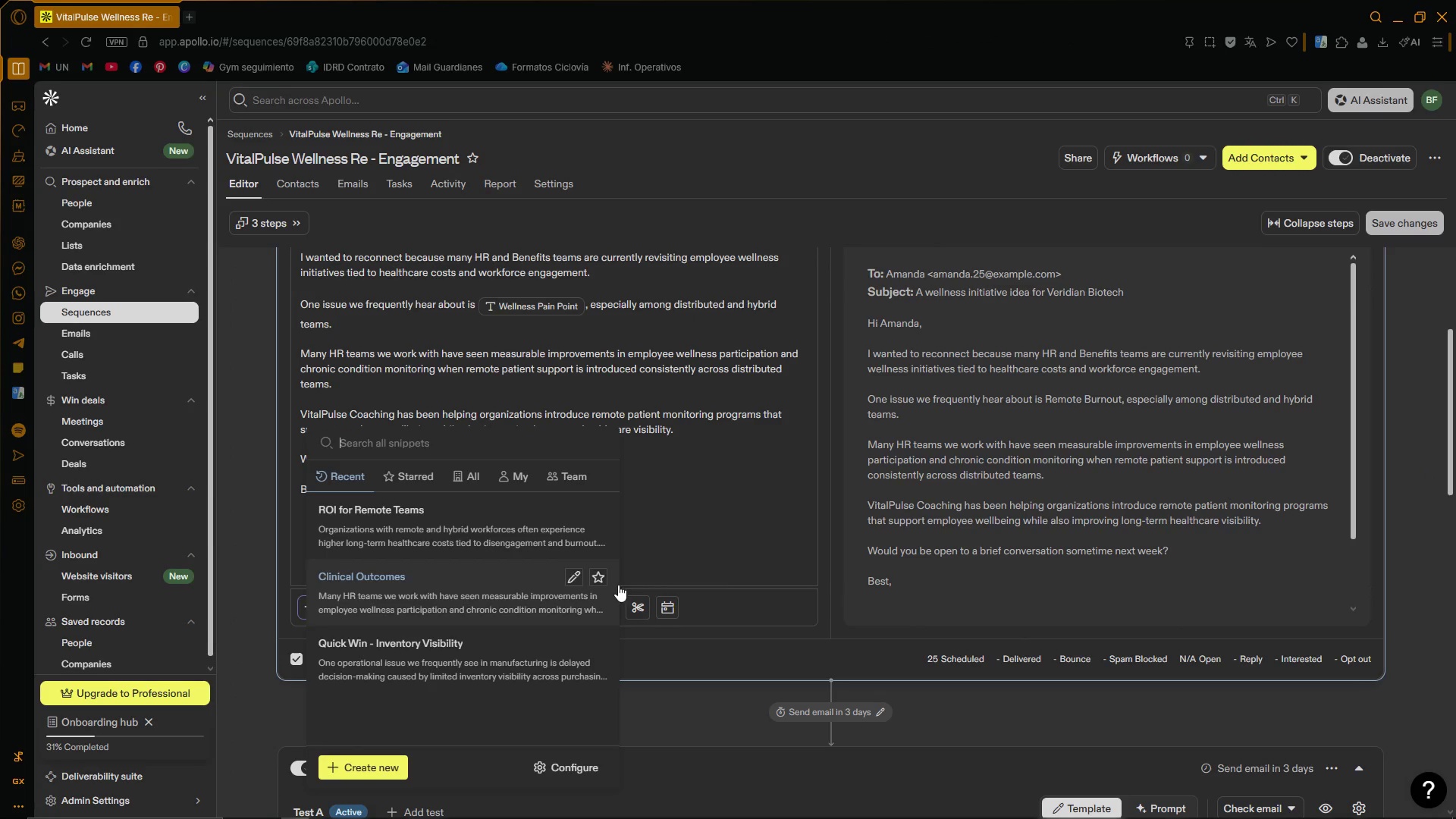 
left_click([573, 515])
 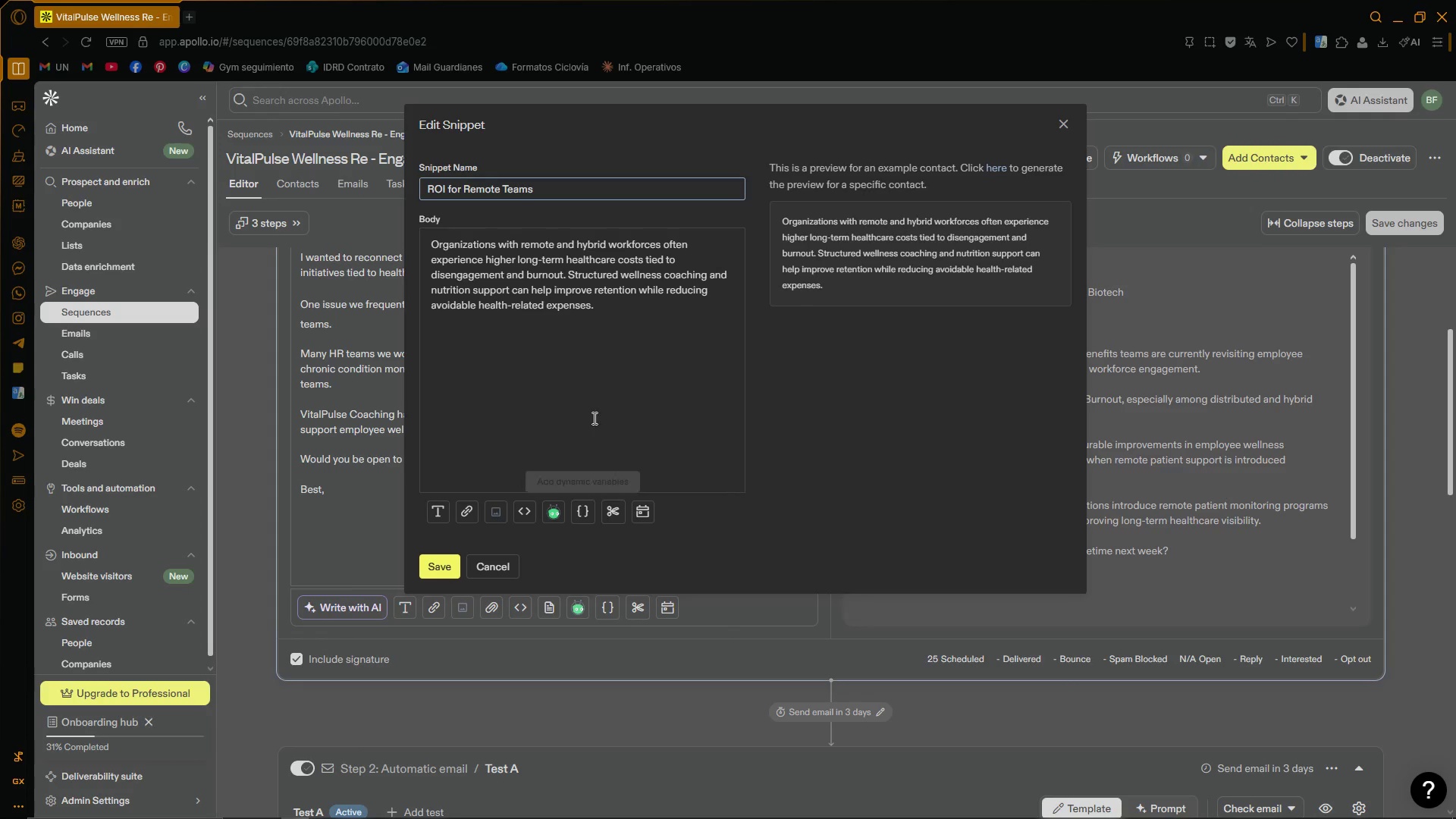 
left_click([639, 350])
 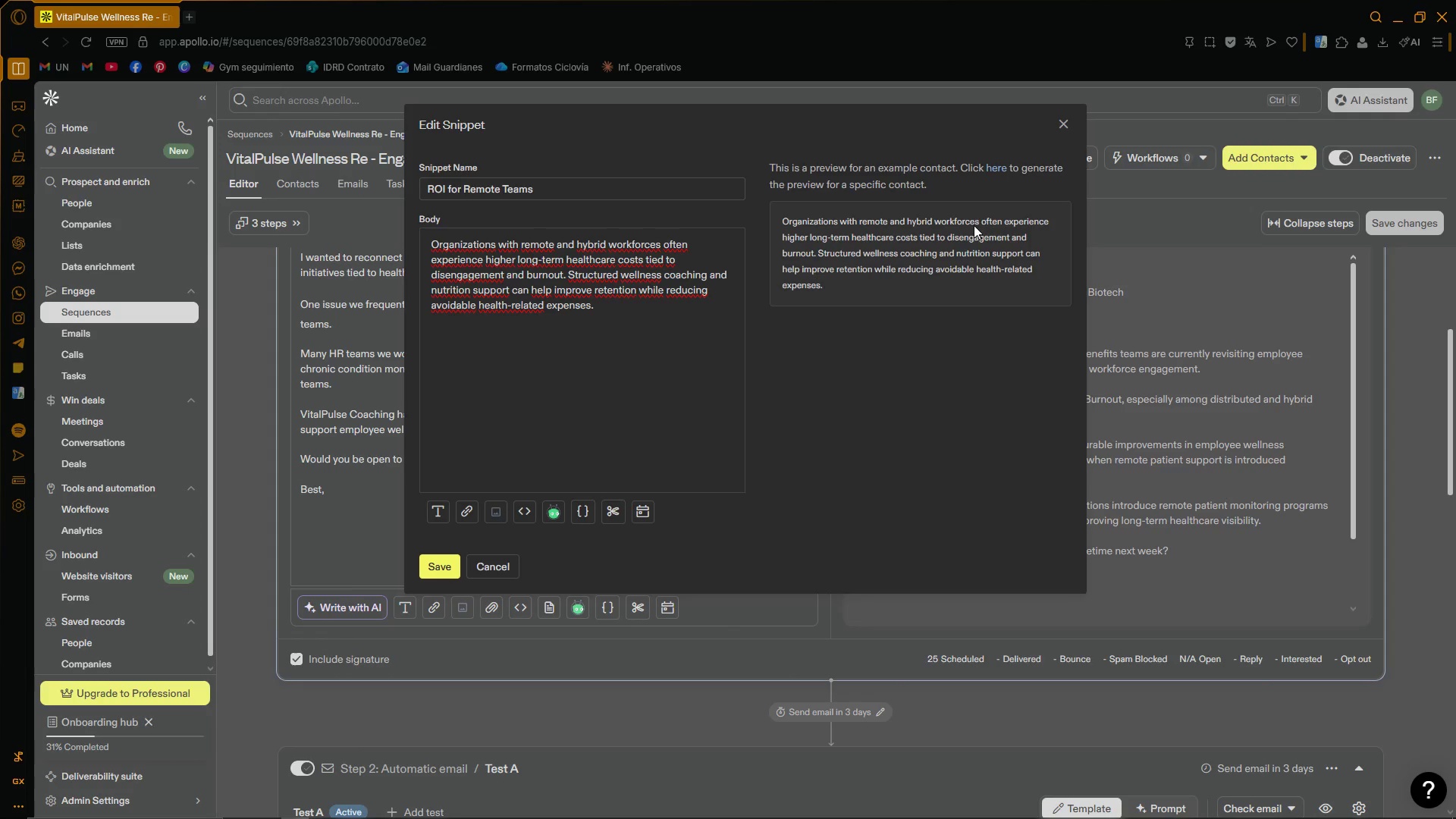 
left_click([1065, 121])
 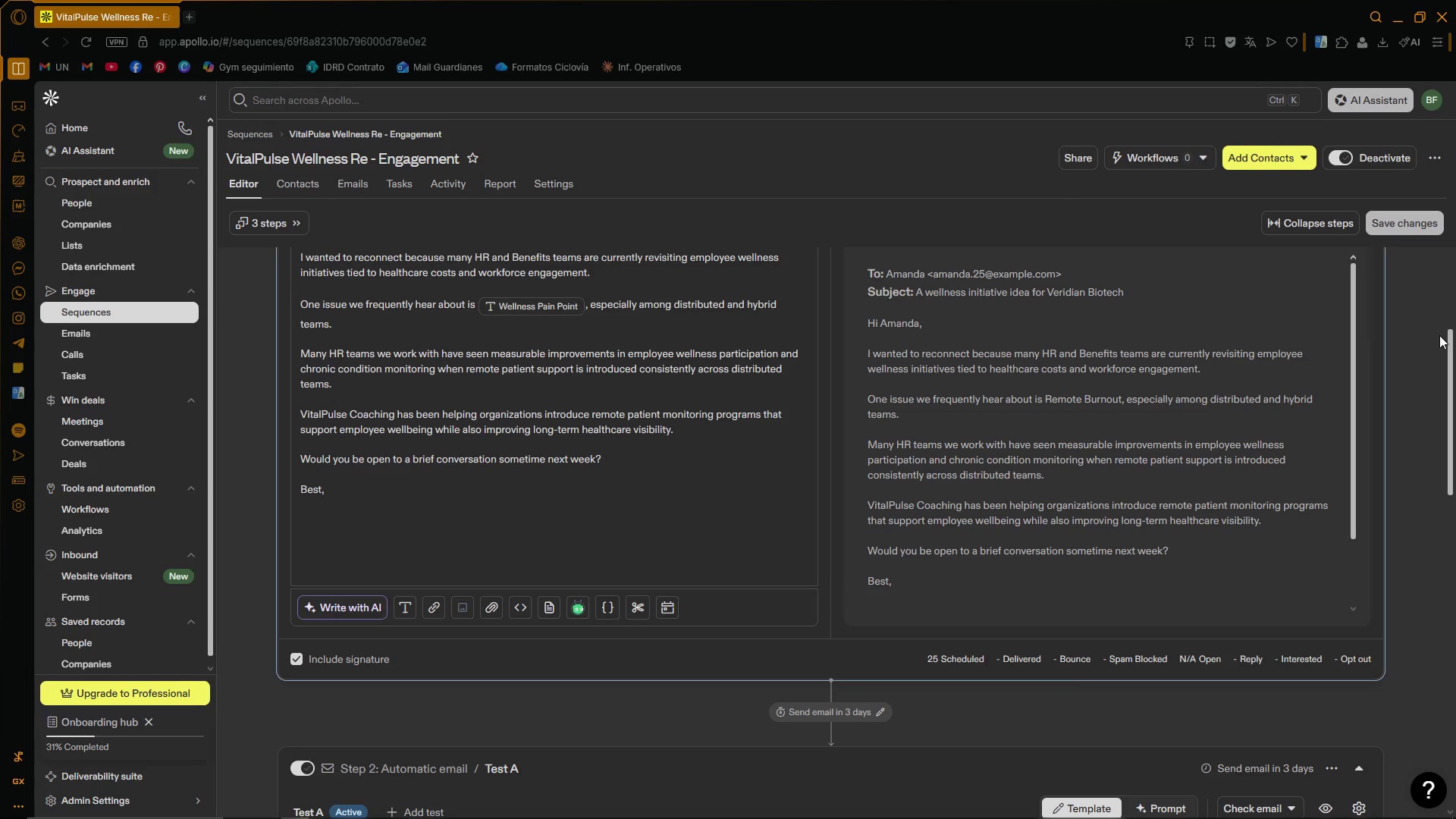 
left_click_drag(start_coordinate=[1450, 340], to_coordinate=[1449, 496])
 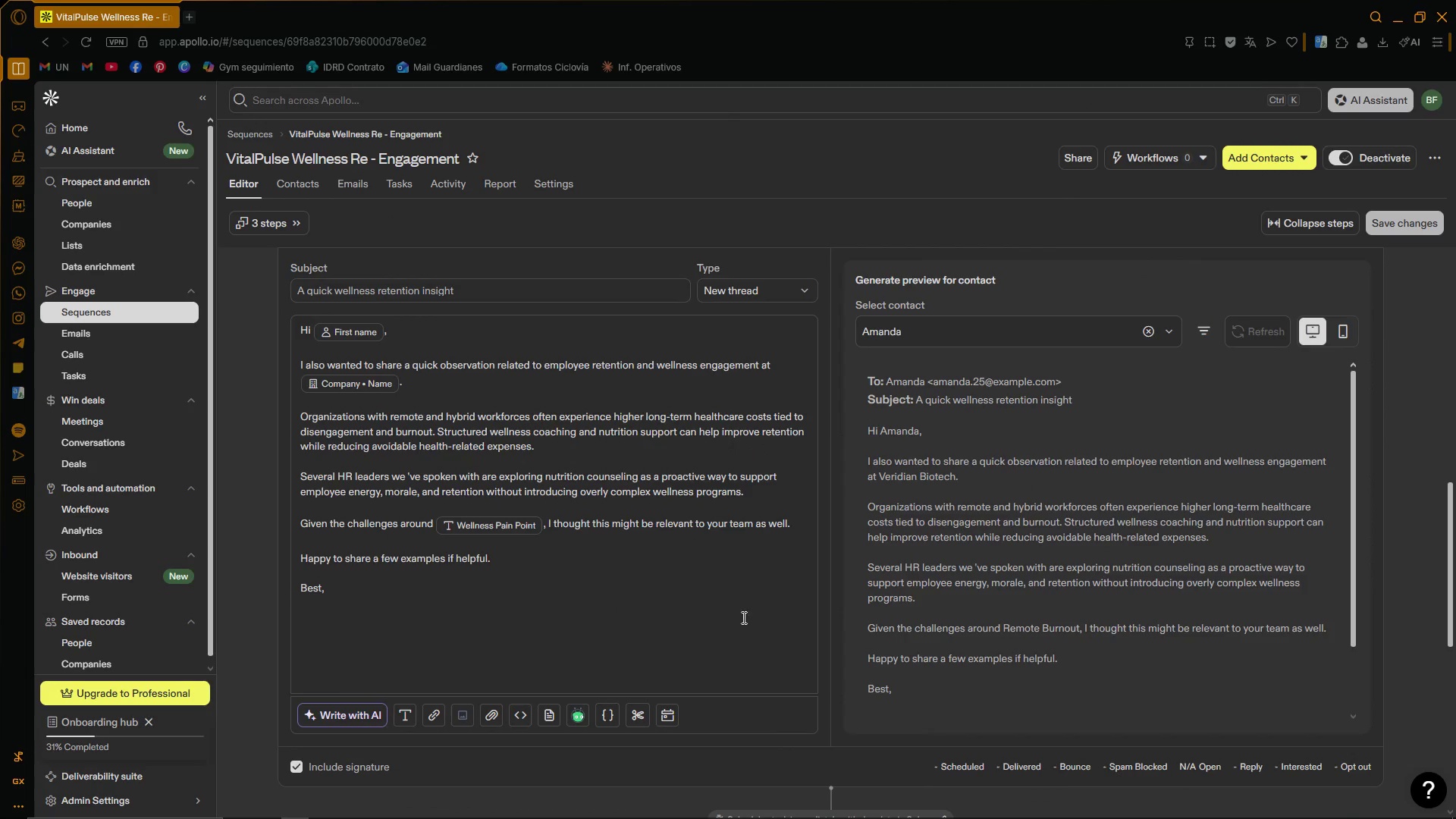 
left_click([646, 716])
 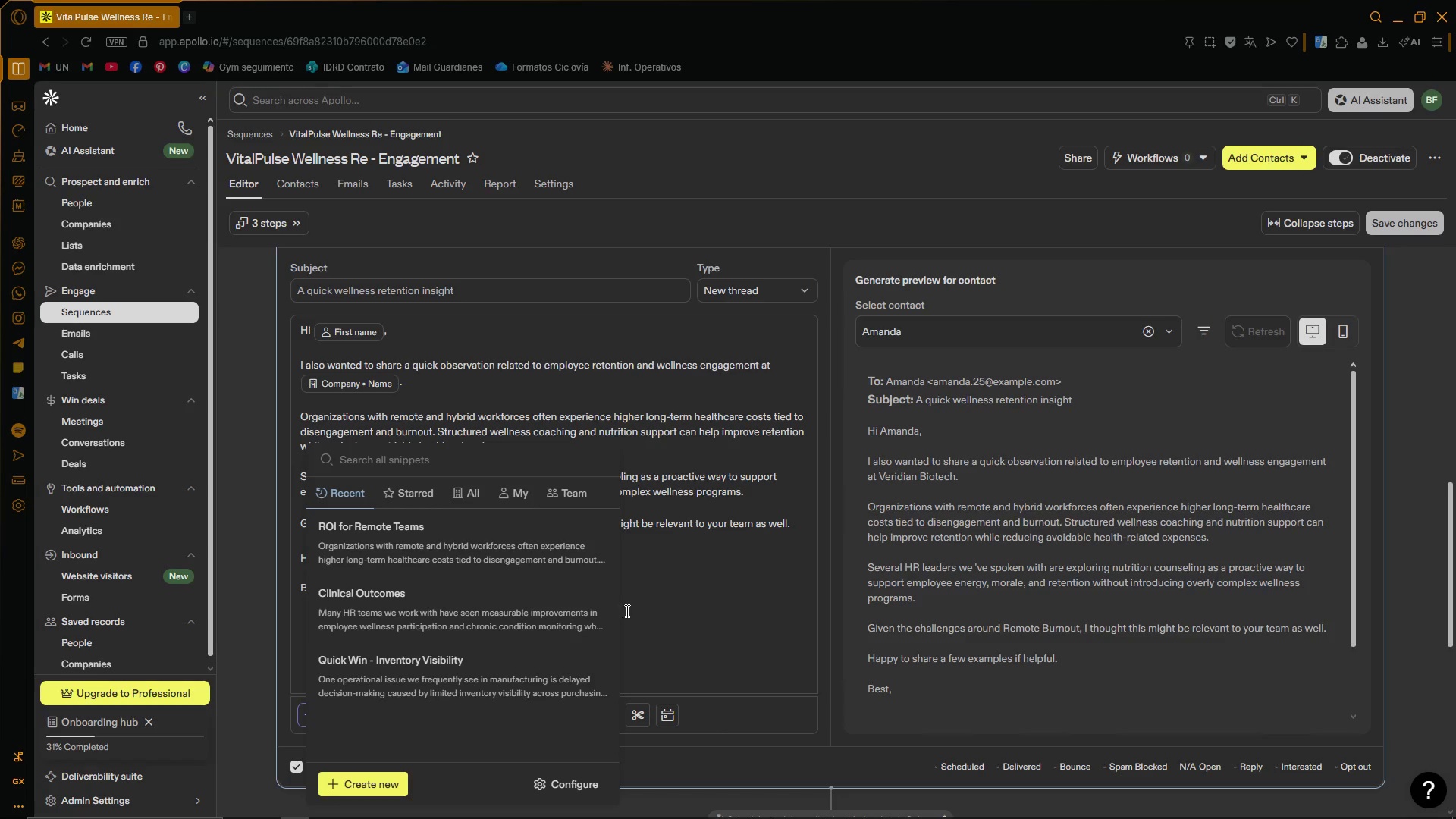 
wait(8.06)
 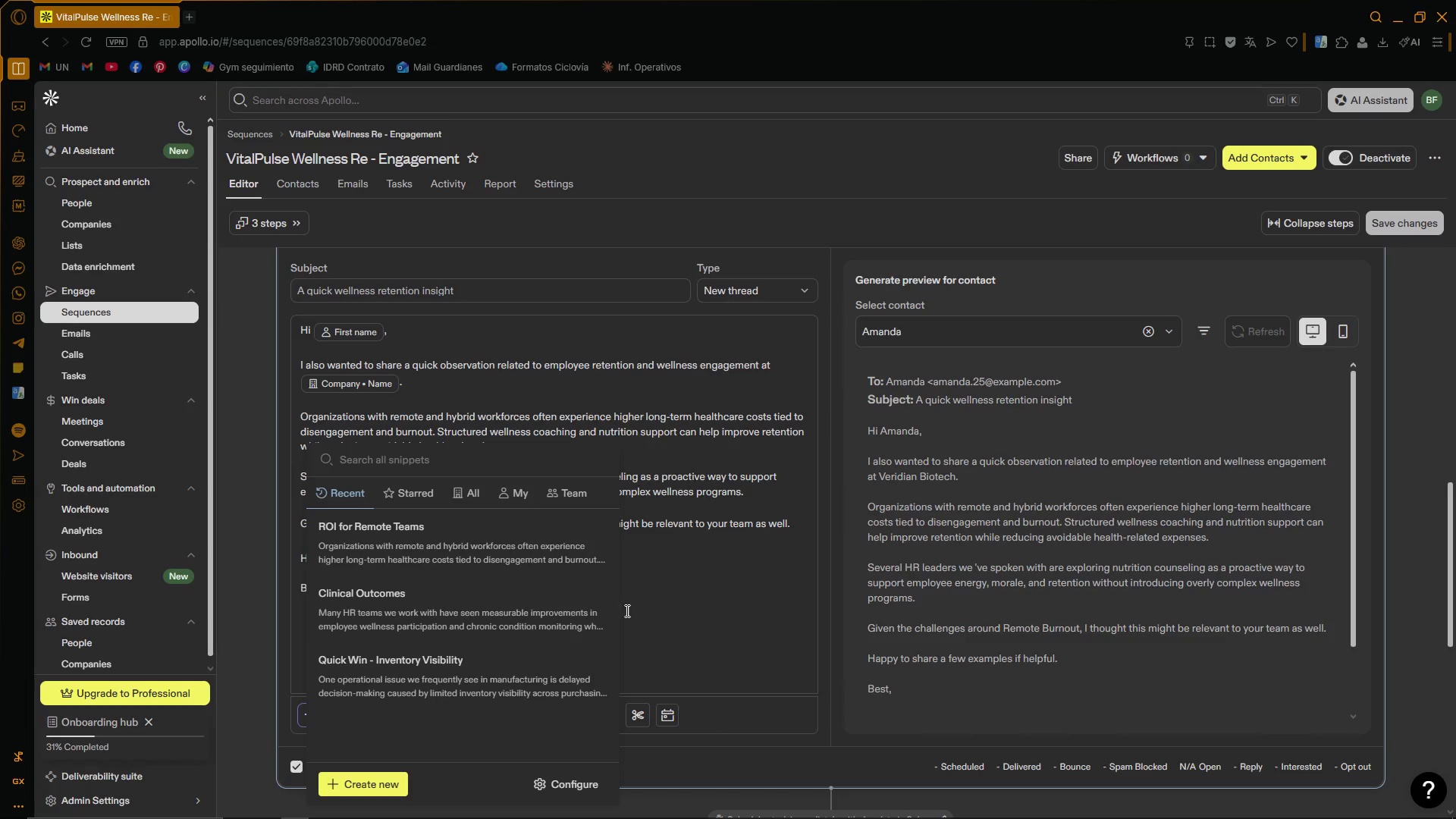 
left_click([1065, 124])
 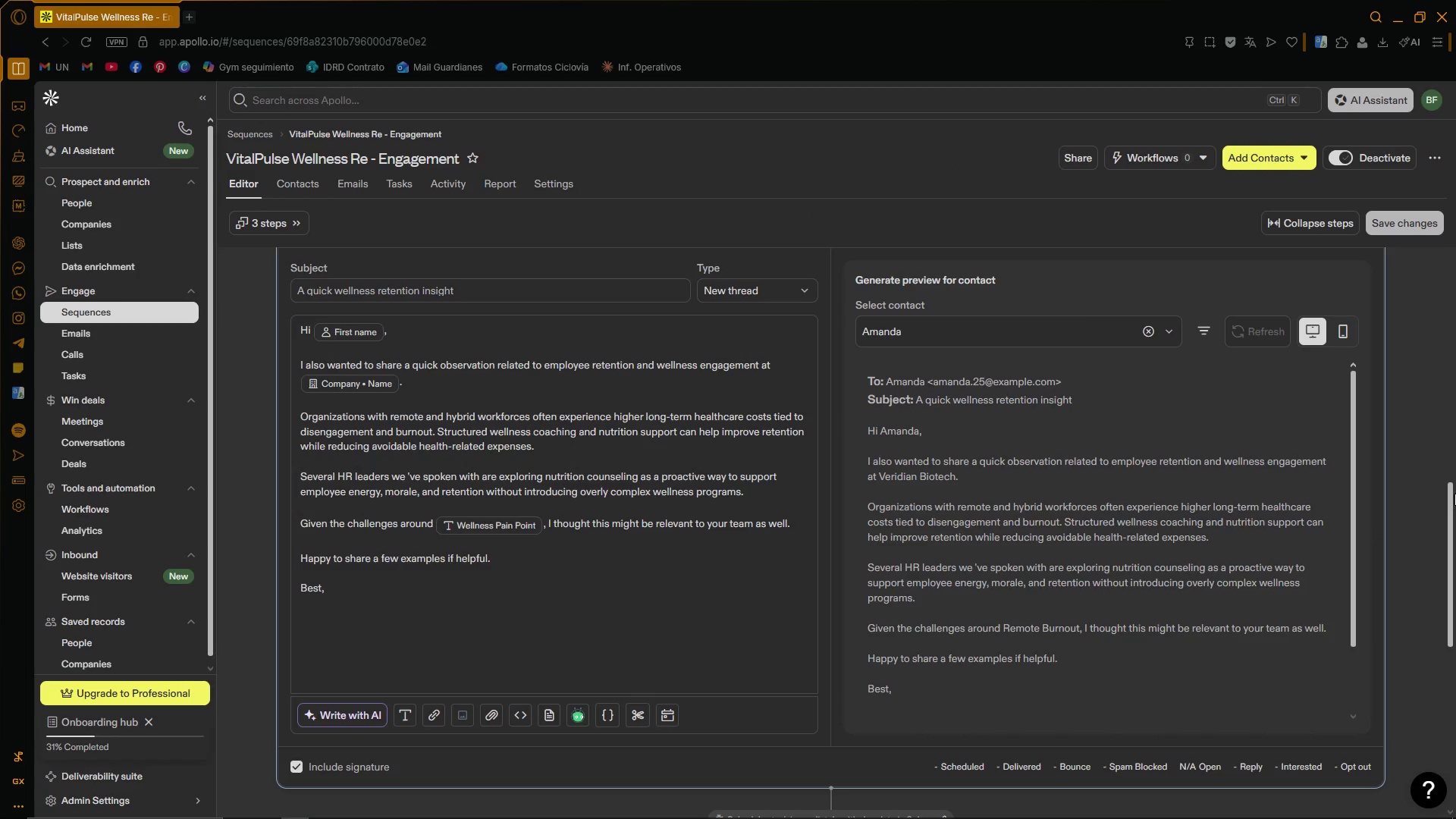 
left_click_drag(start_coordinate=[1451, 496], to_coordinate=[1455, 318])
 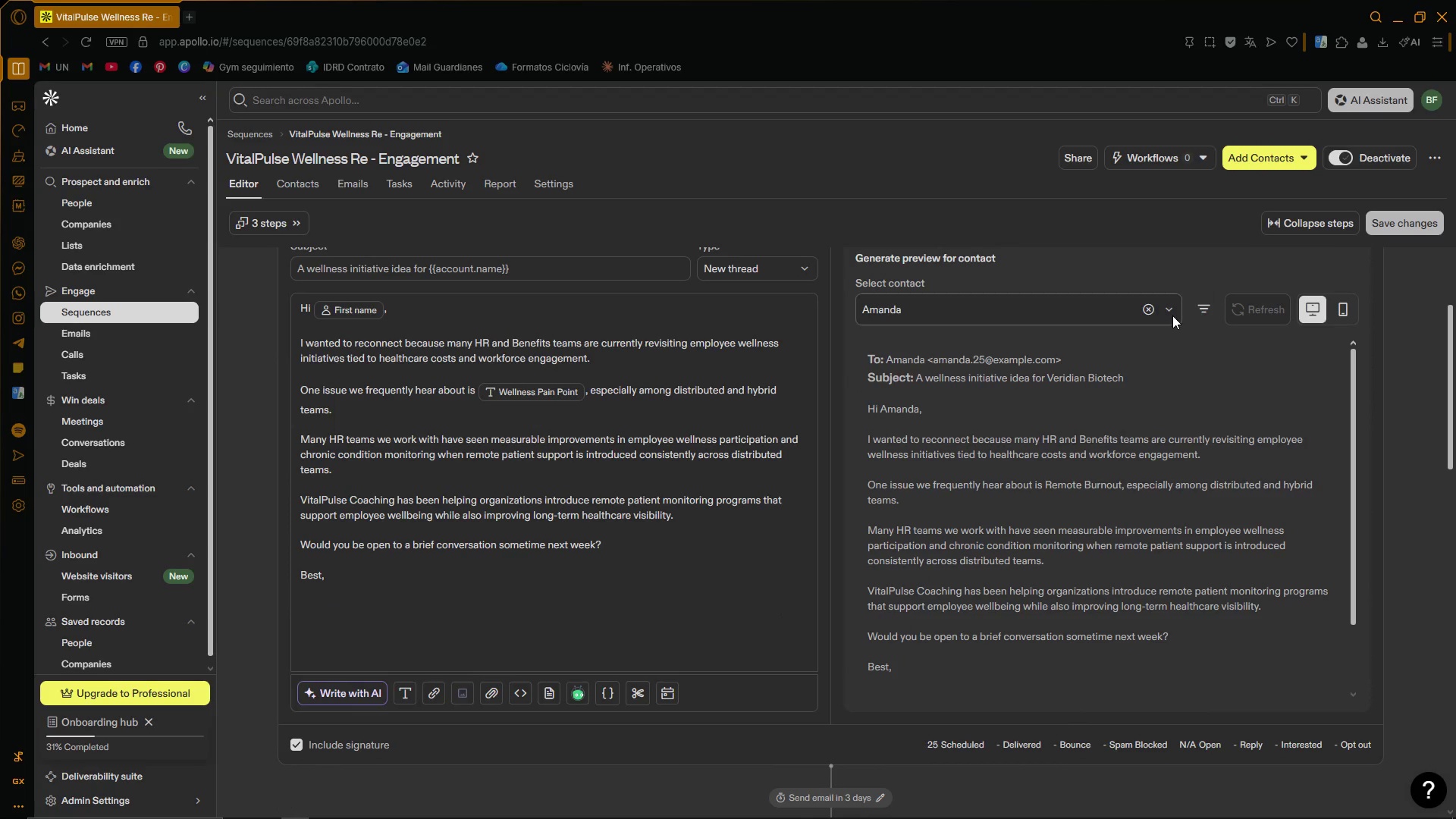 
left_click([1172, 315])
 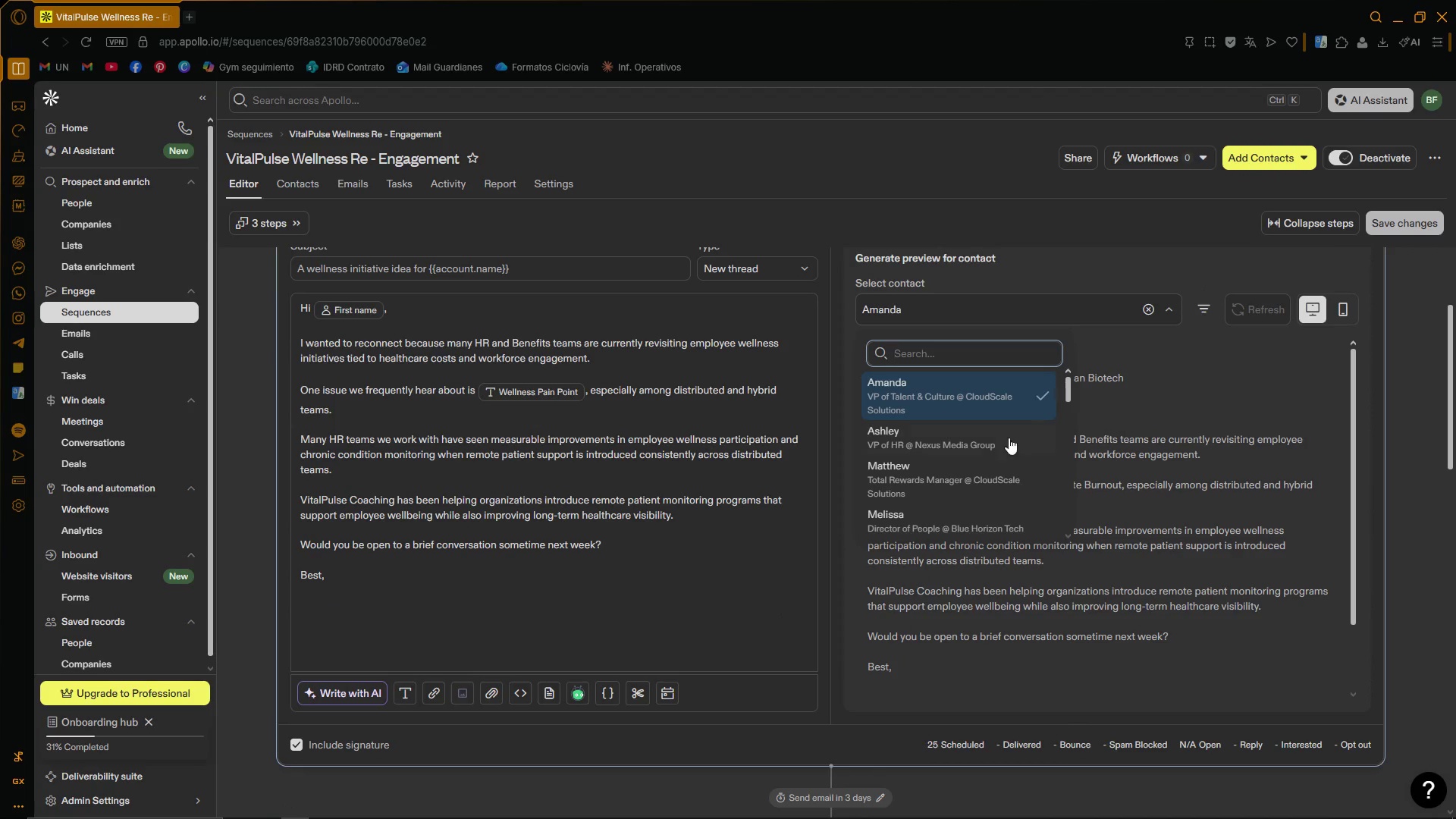 
scroll: coordinate [987, 491], scroll_direction: down, amount: 2.0